 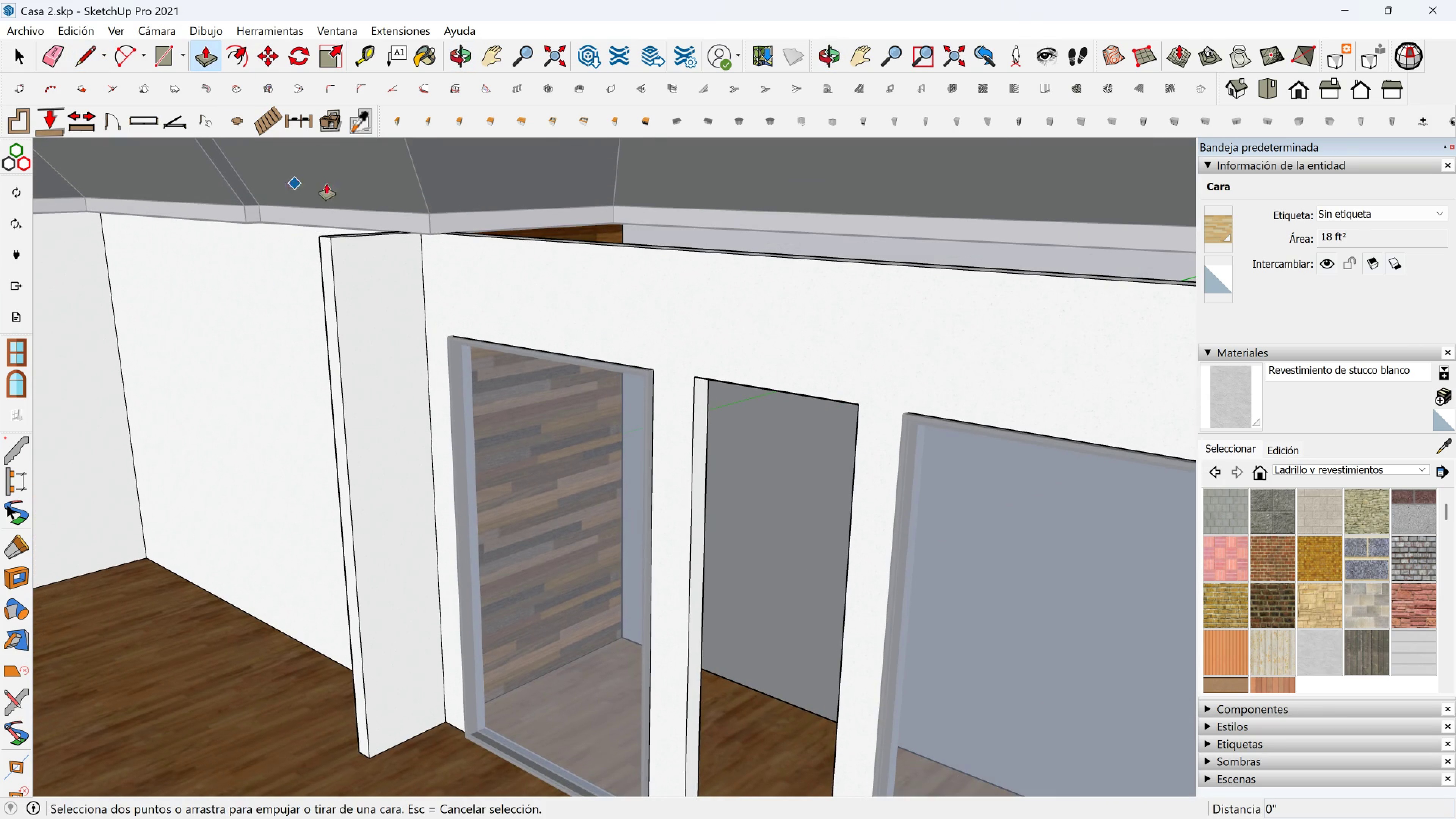 
scroll: coordinate [351, 235], scroll_direction: up, amount: 6.0
 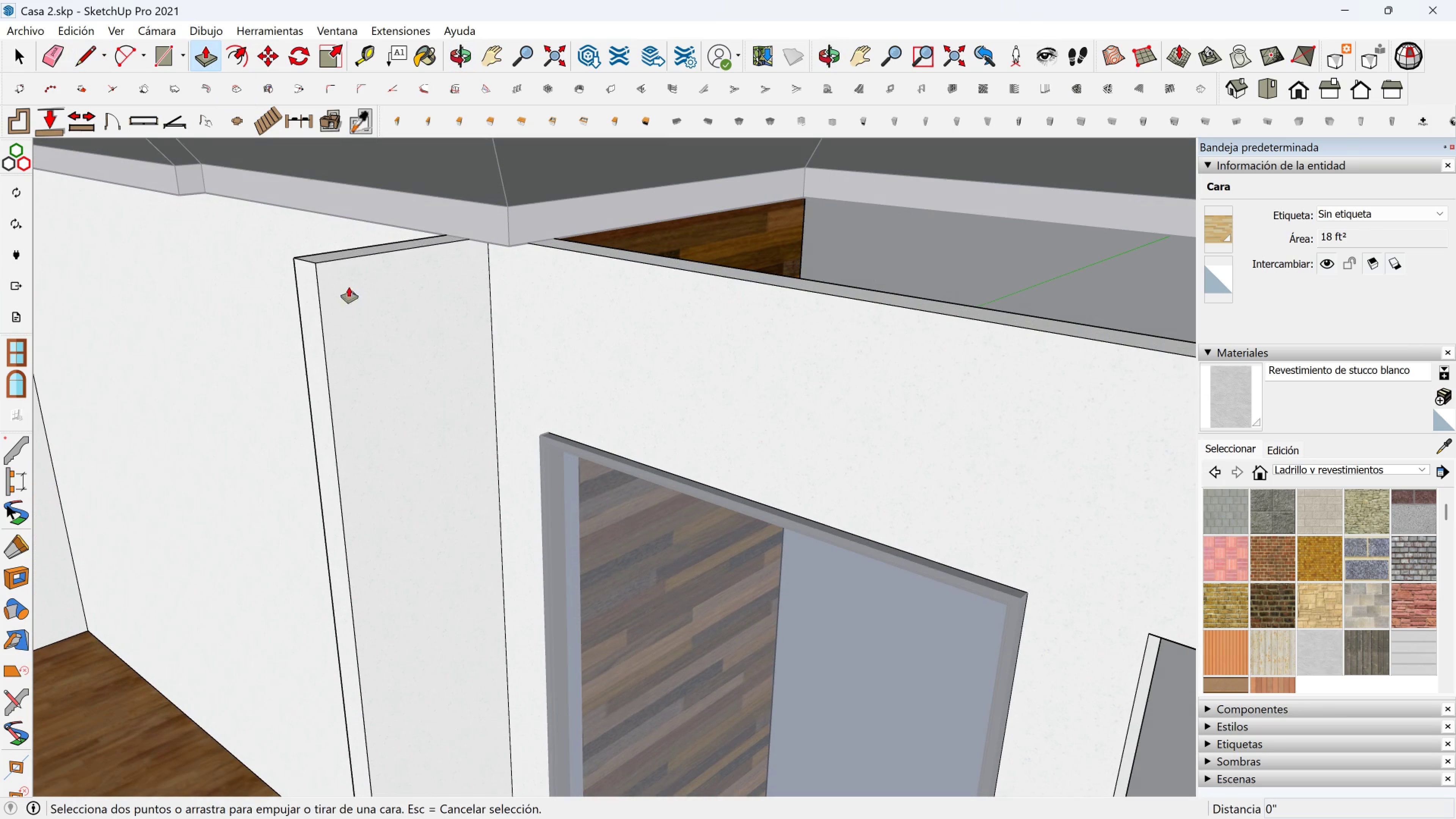 
key(Escape)
 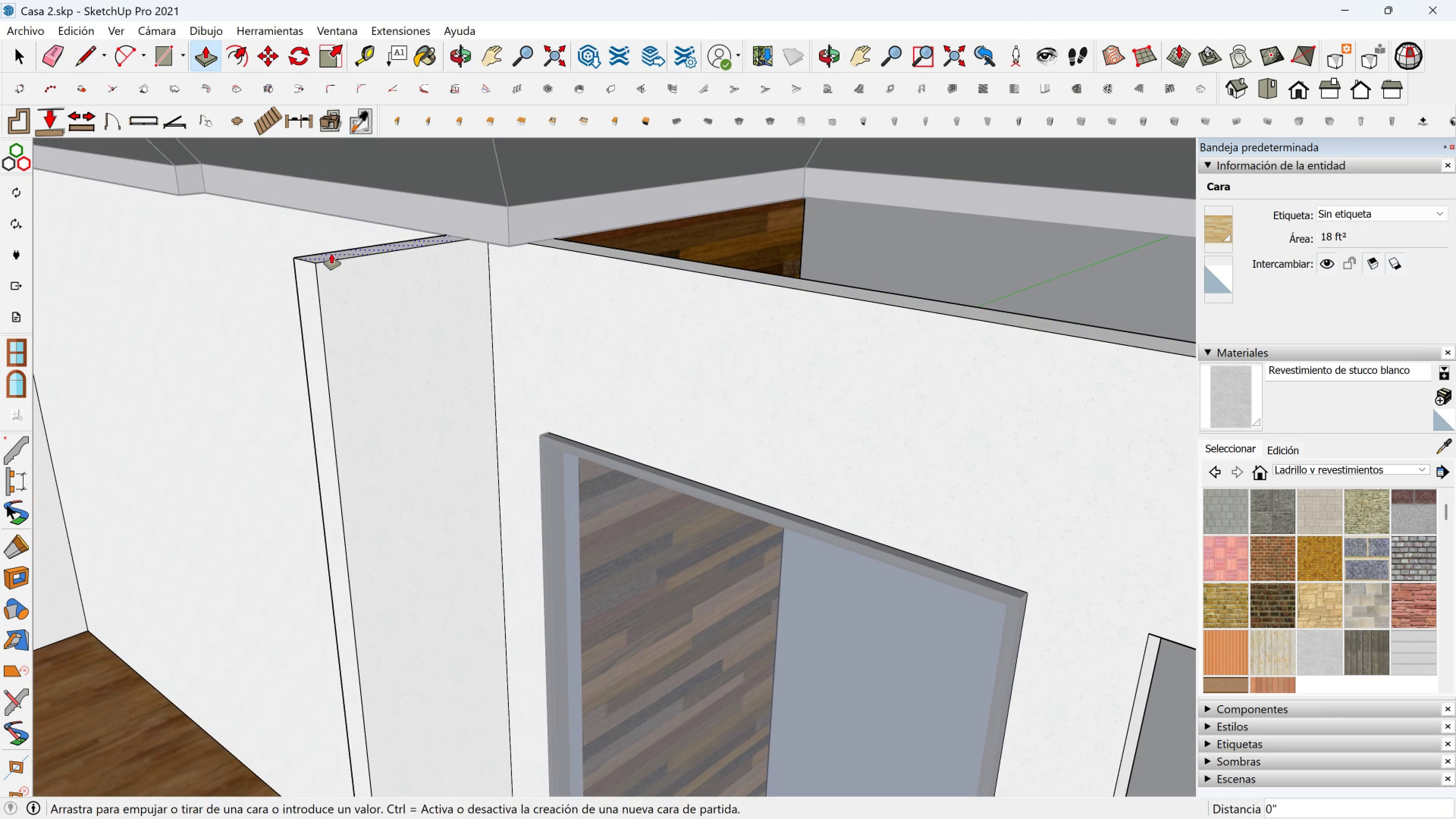 
left_click([331, 254])
 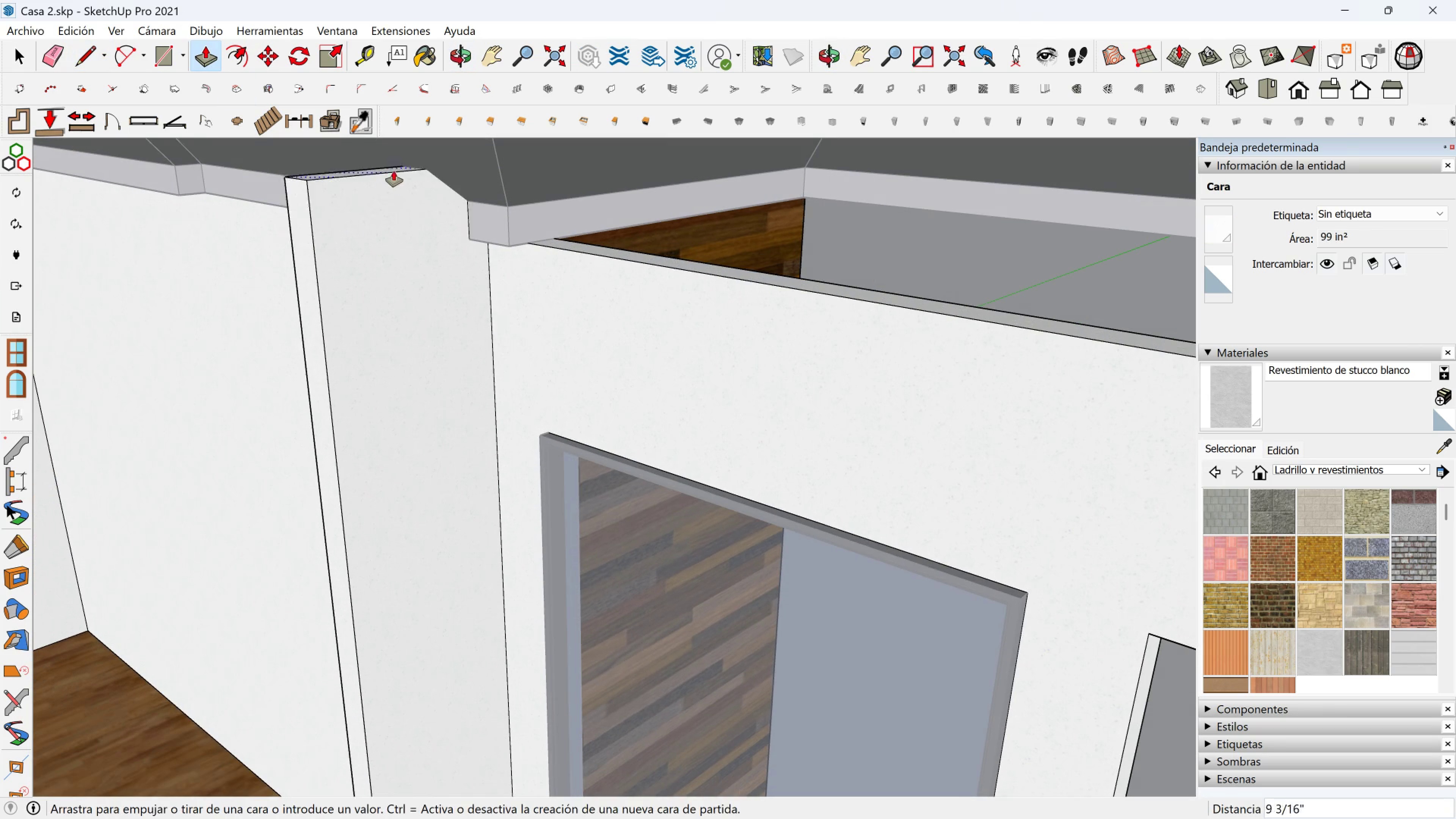 
scroll: coordinate [402, 165], scroll_direction: down, amount: 3.0